 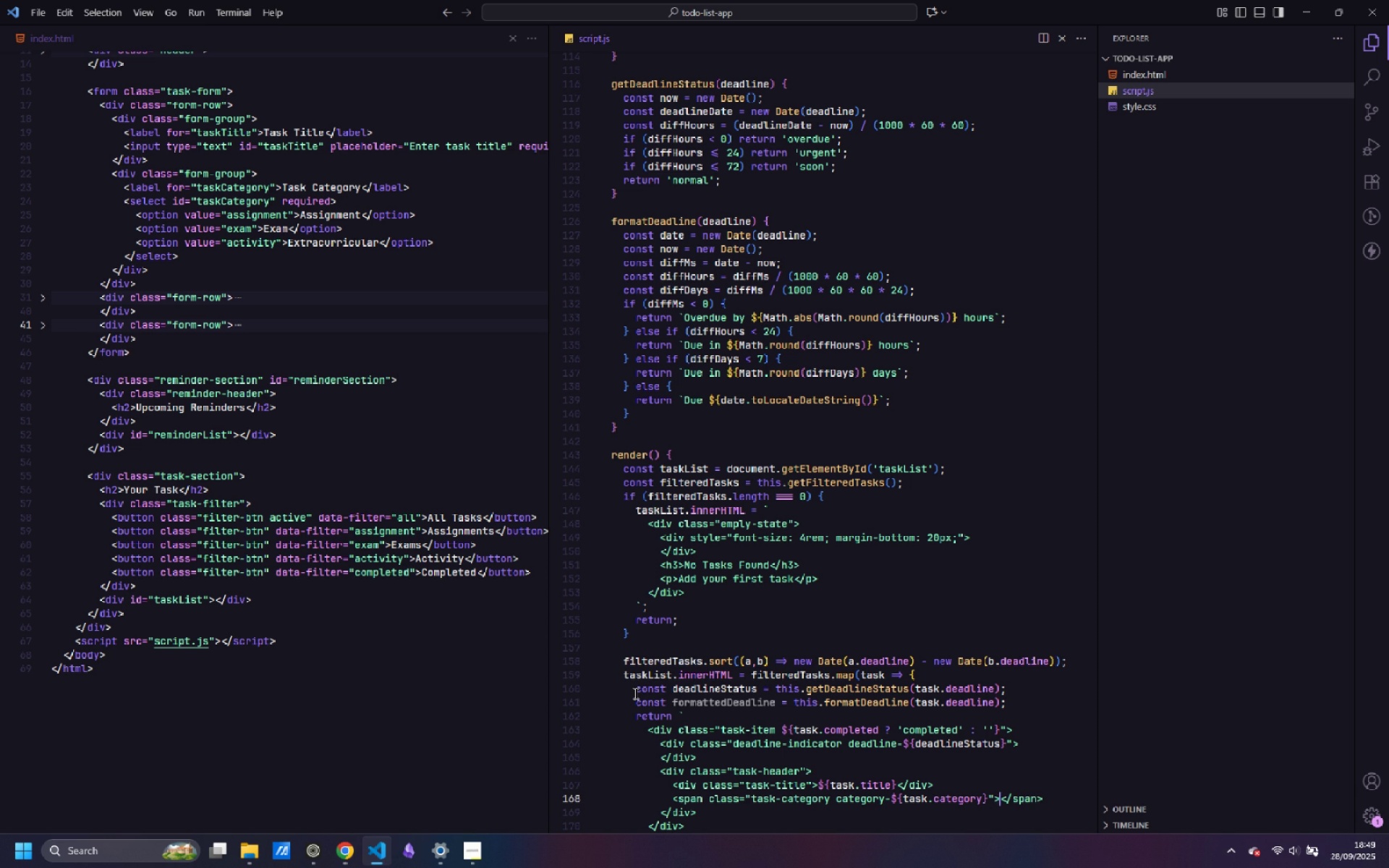 
key(Shift+4)
 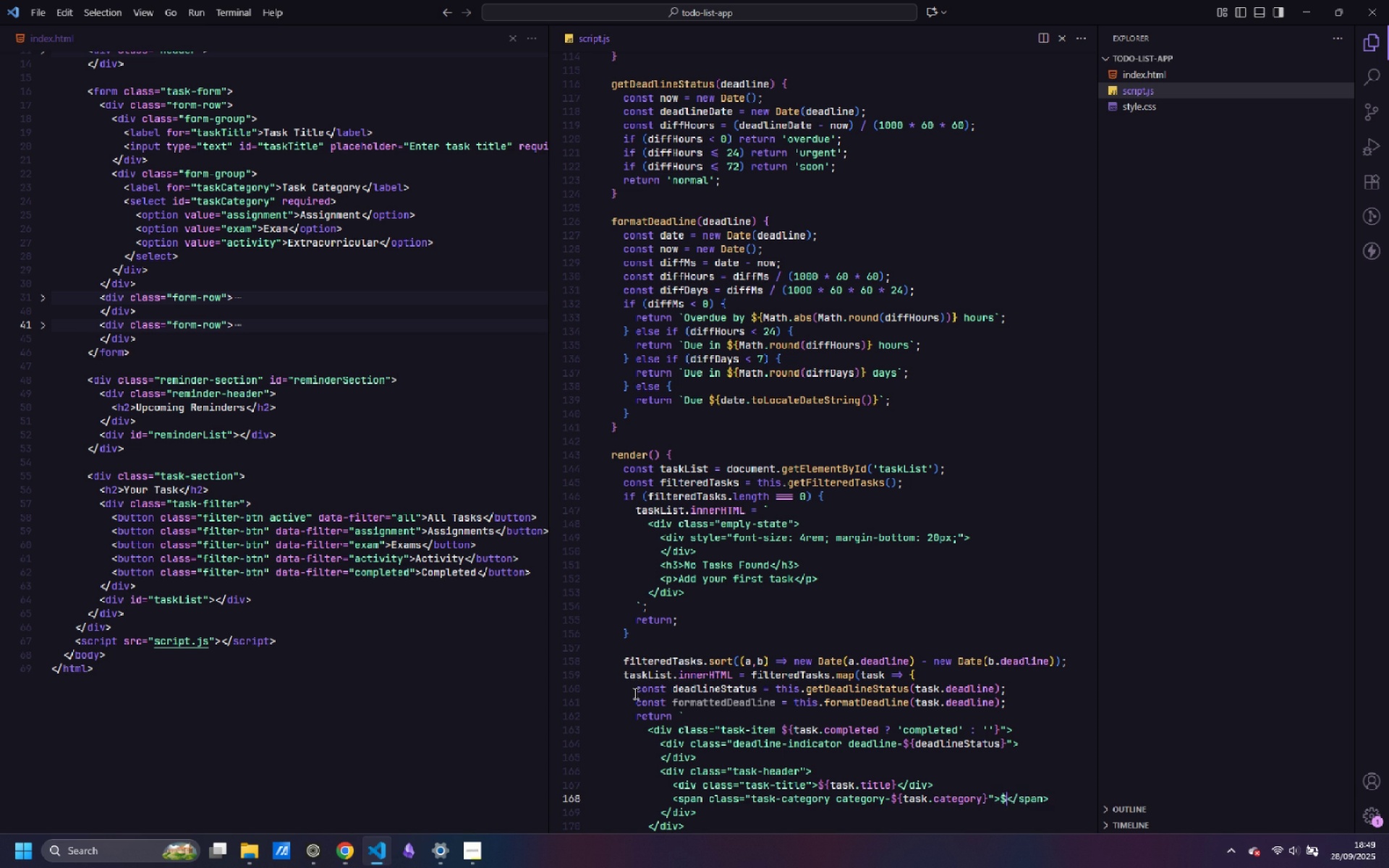 
key(Shift+BracketLeft)
 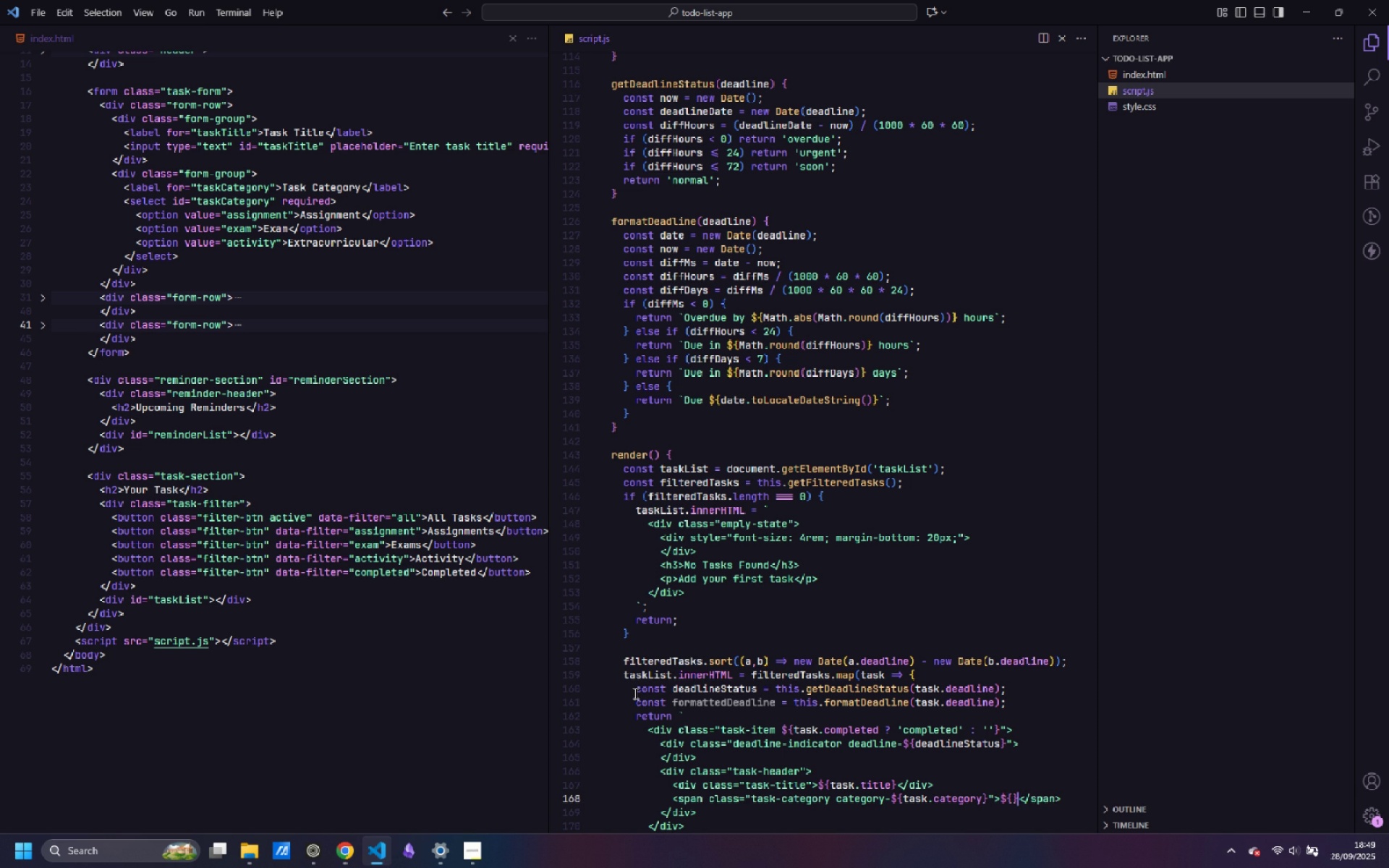 
key(Shift+BracketRight)
 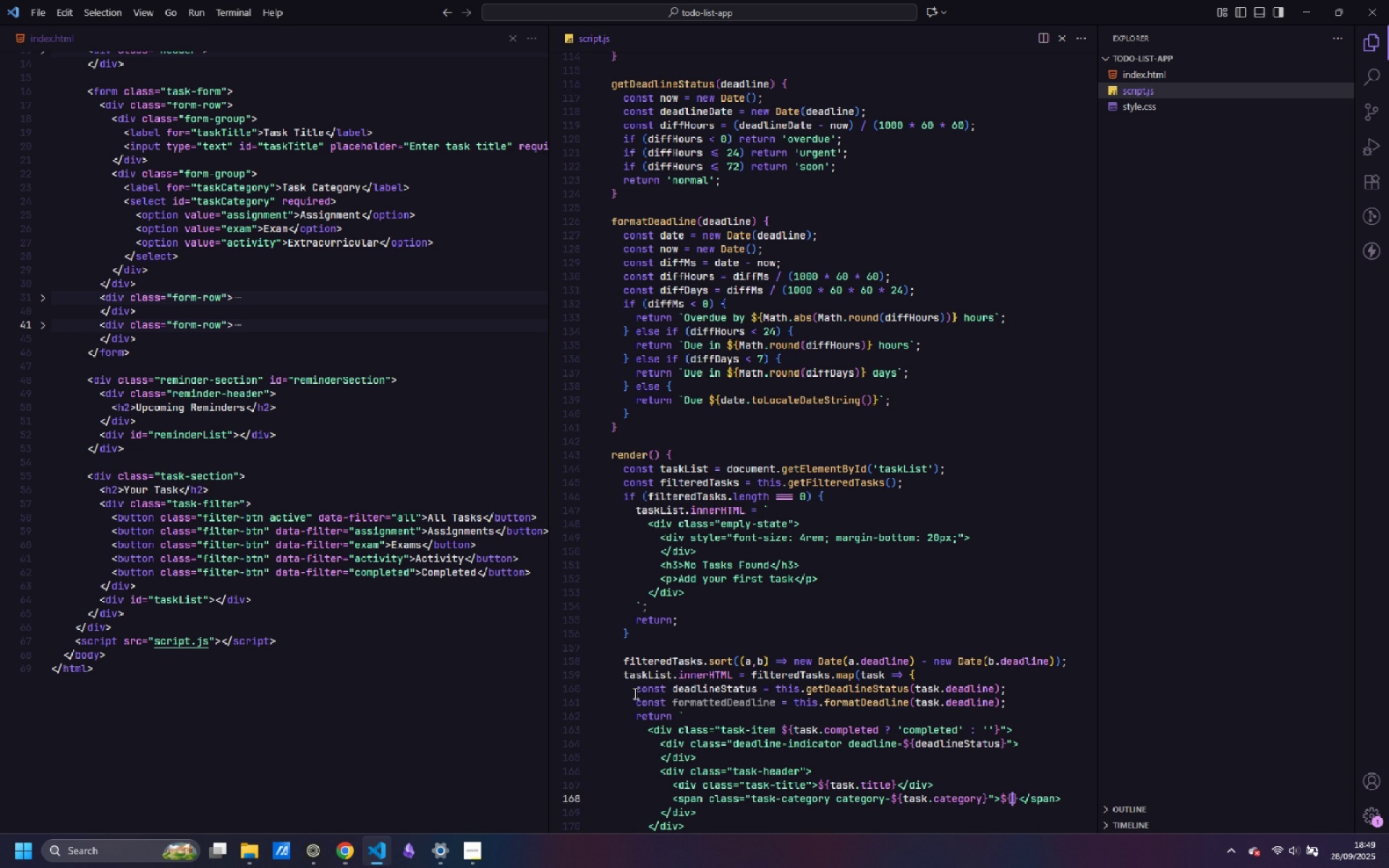 
key(ArrowLeft)
 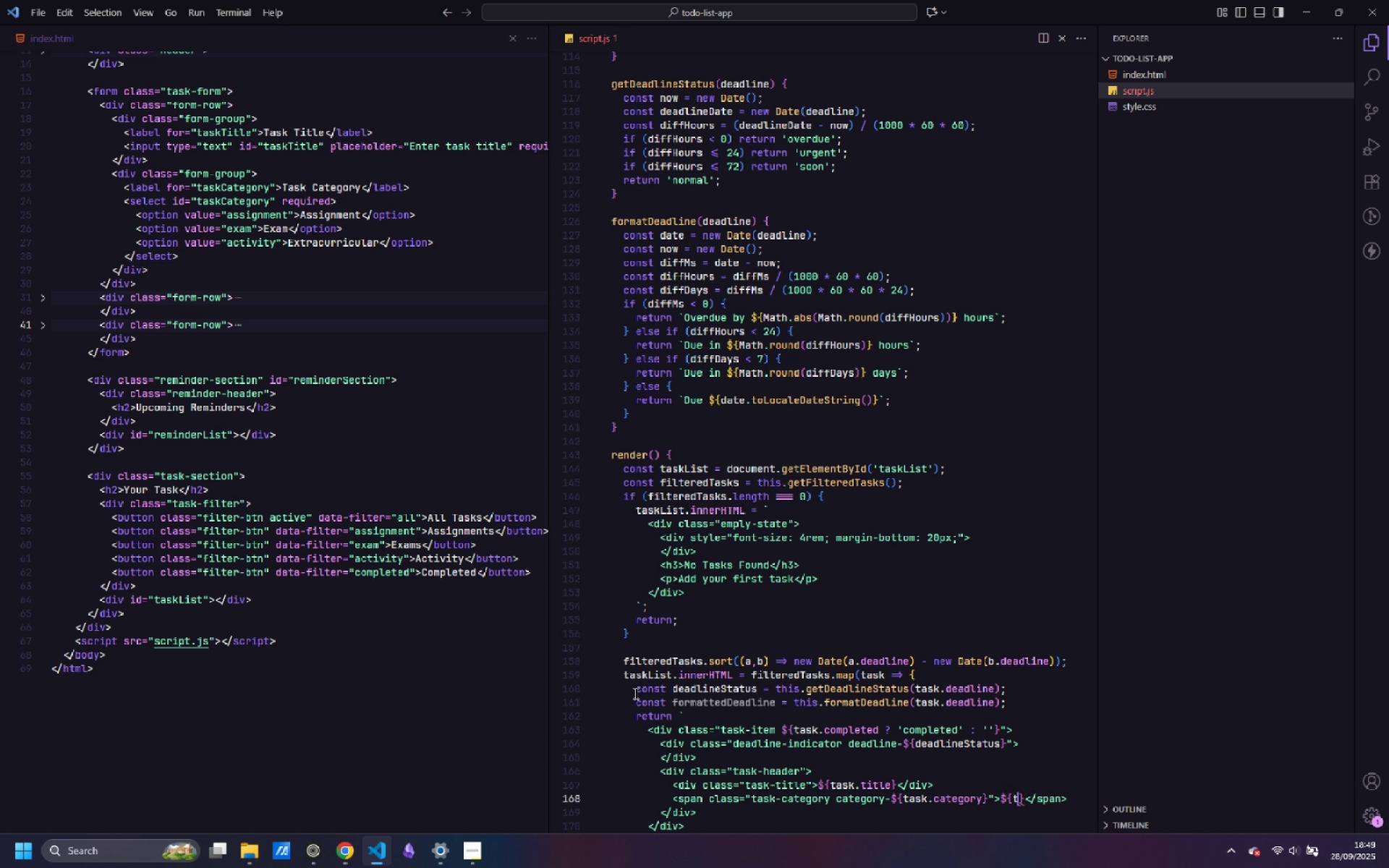 
type(task.ca)
 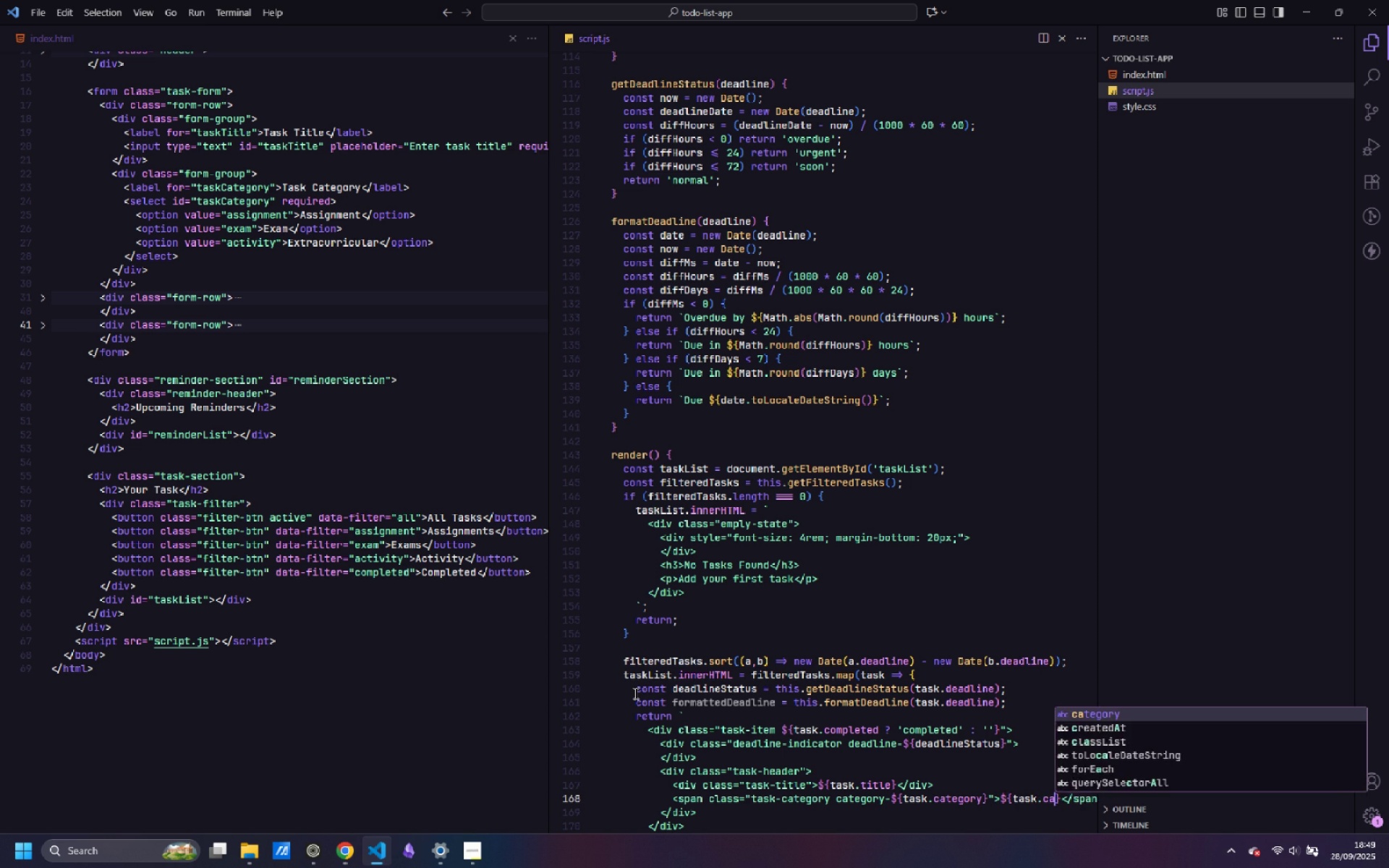 
key(Enter)
 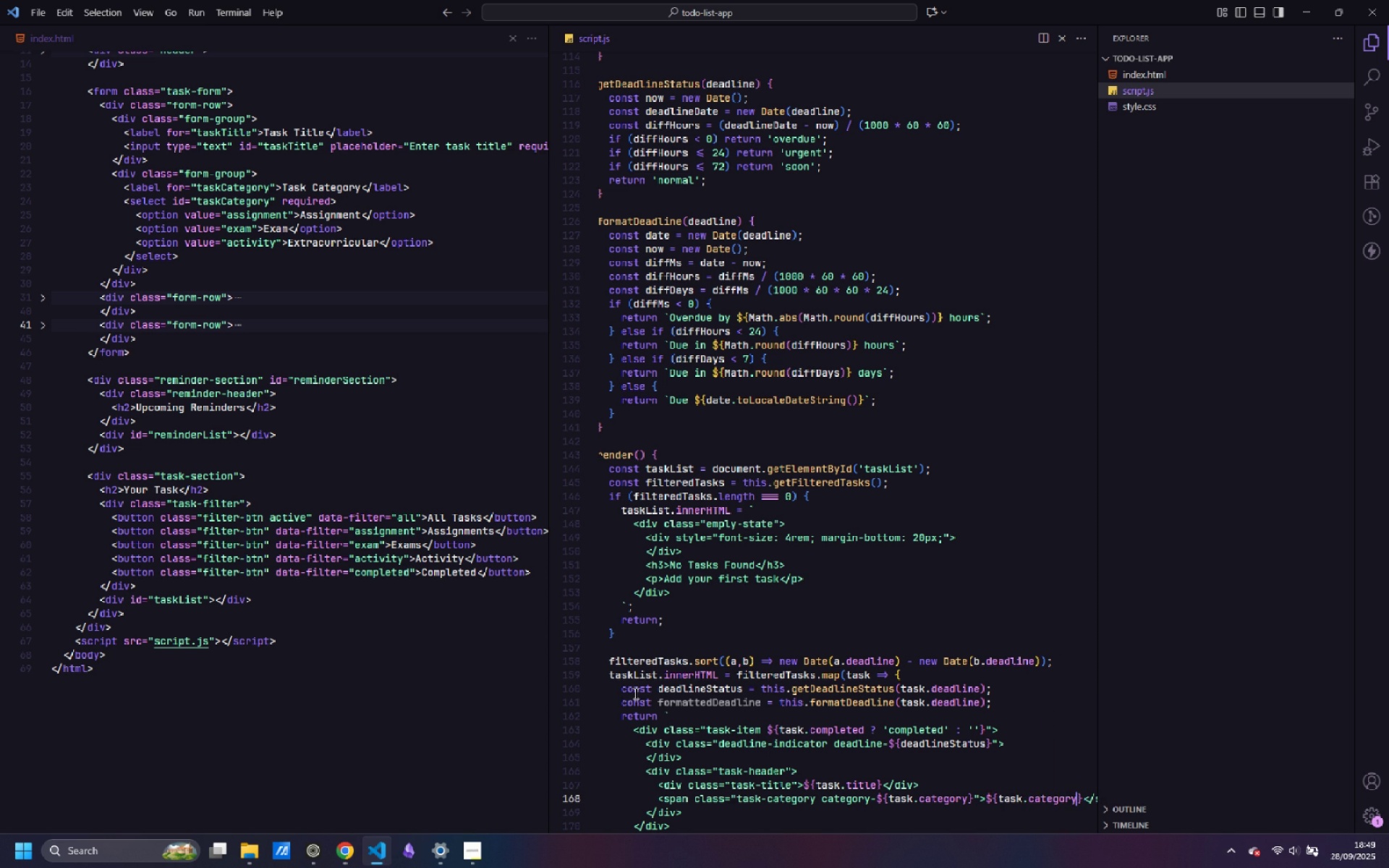 
key(ArrowRight)
 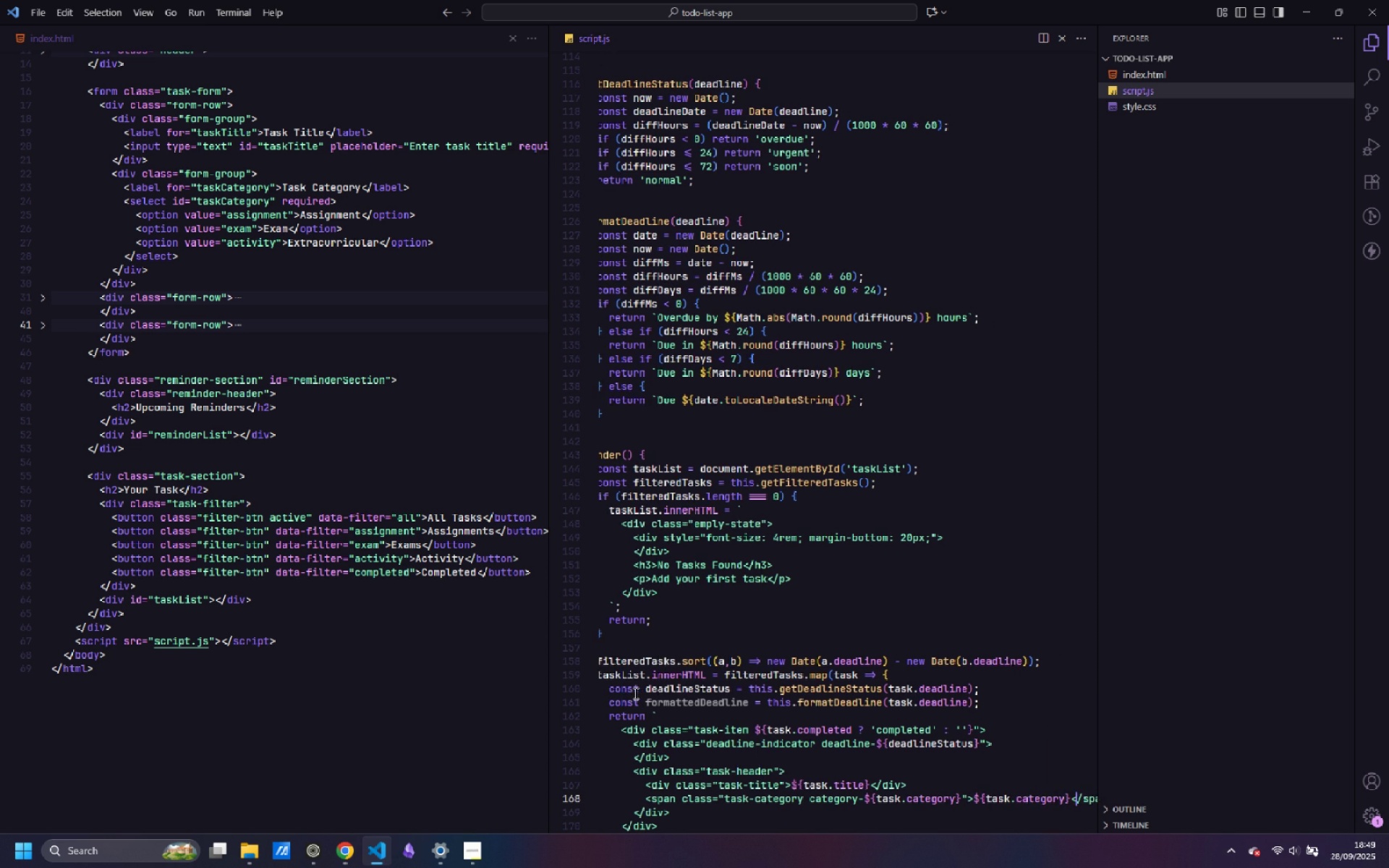 
key(ArrowRight)
 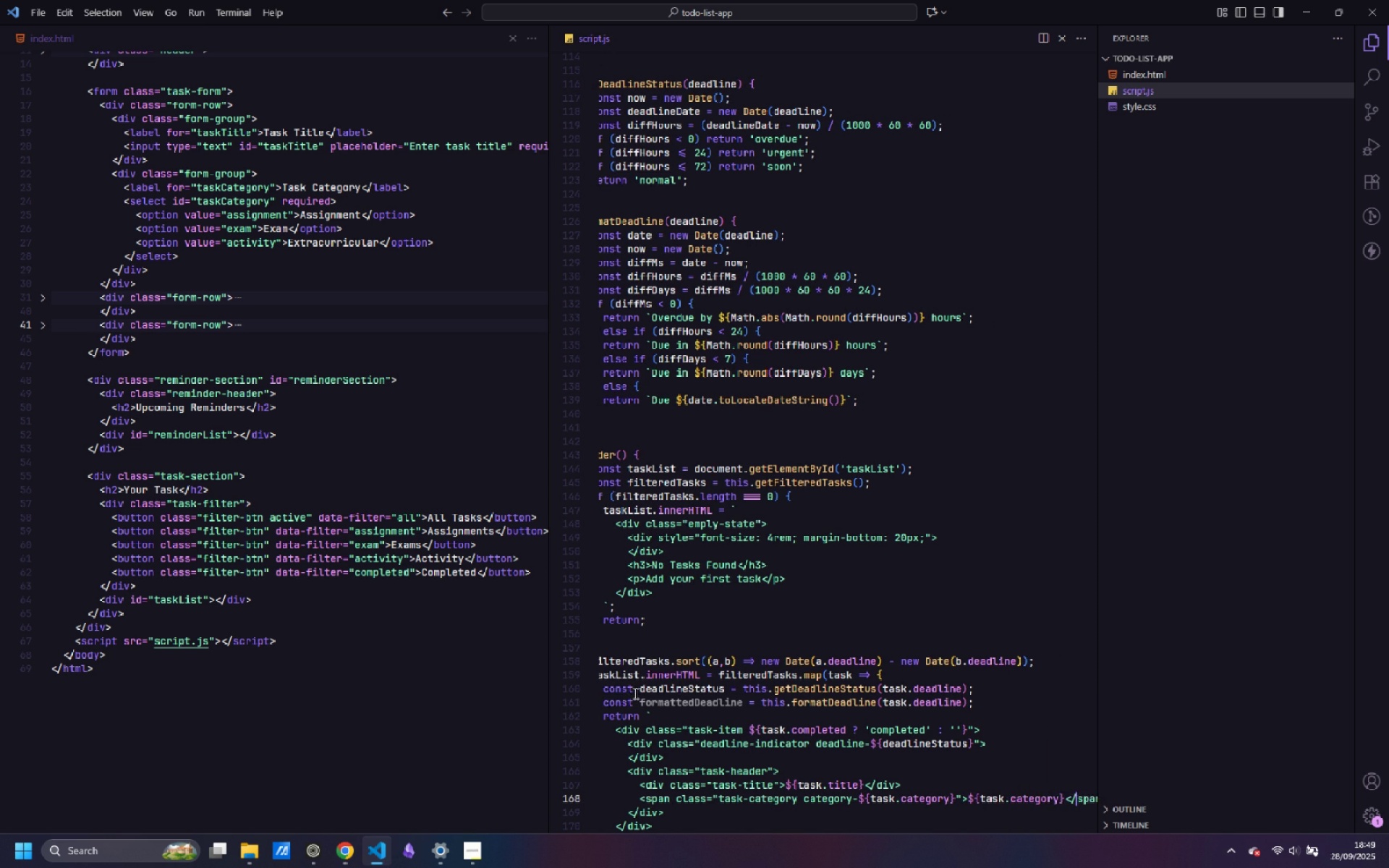 
key(ArrowRight)
 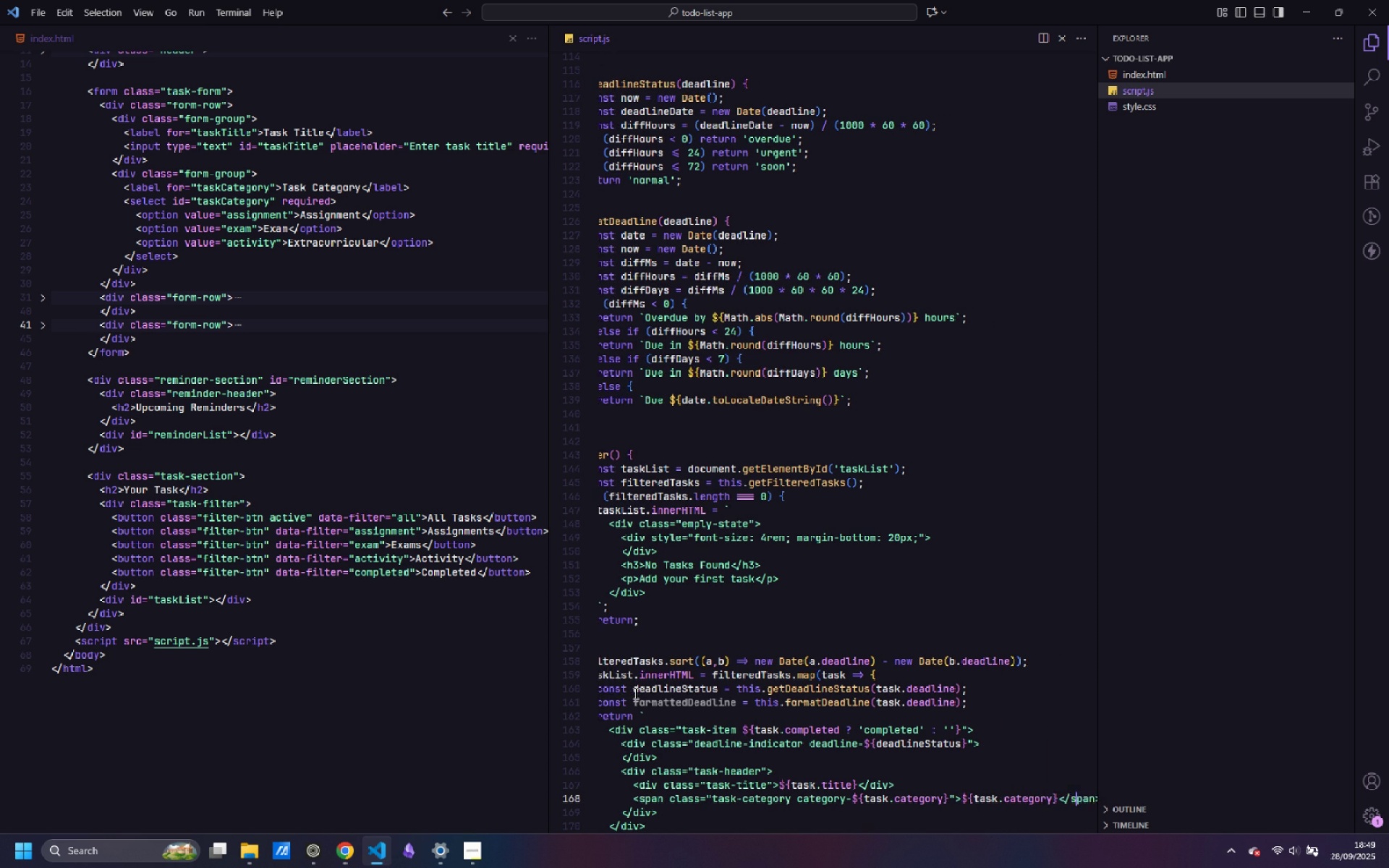 
key(ArrowRight)
 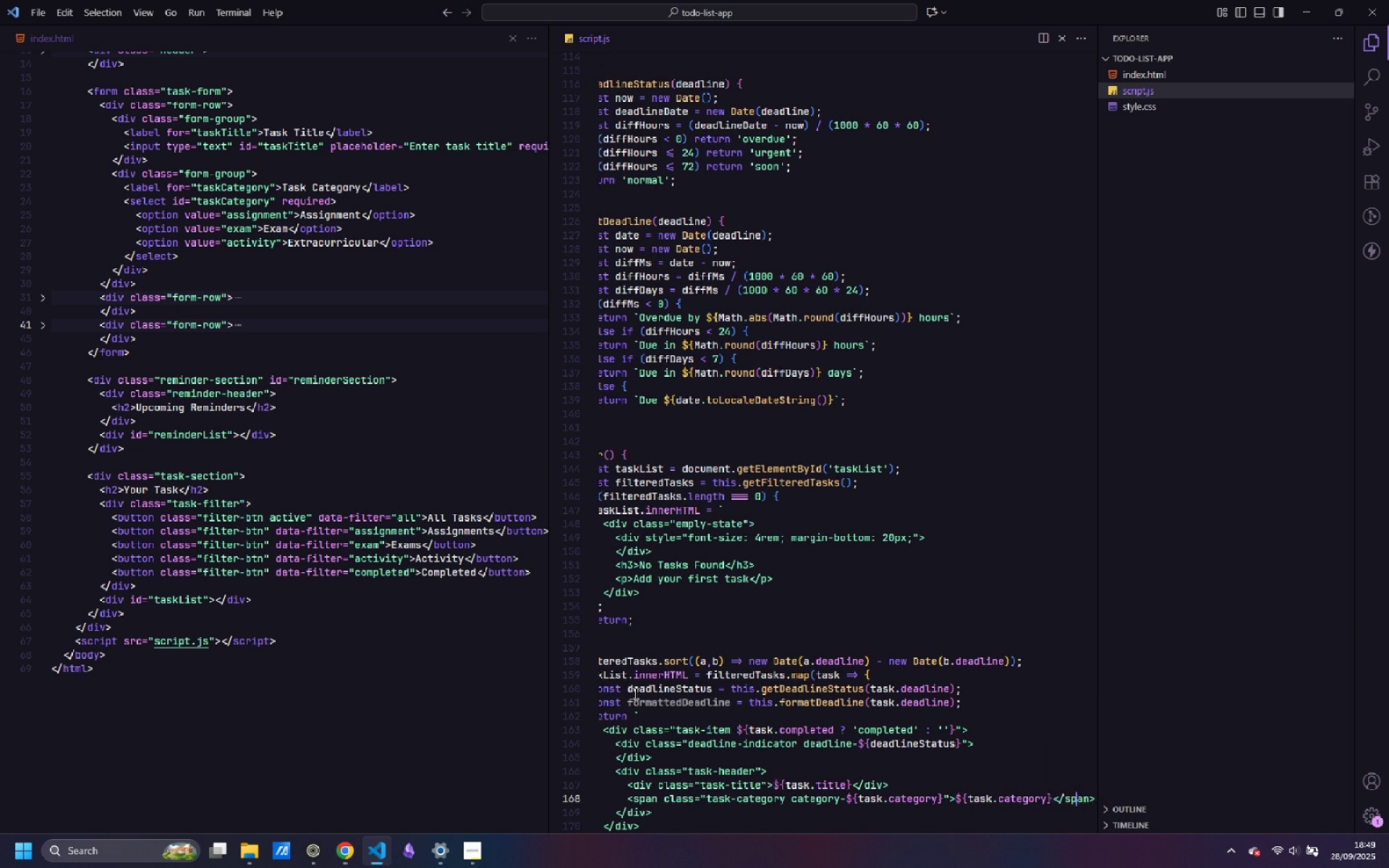 
key(ArrowRight)
 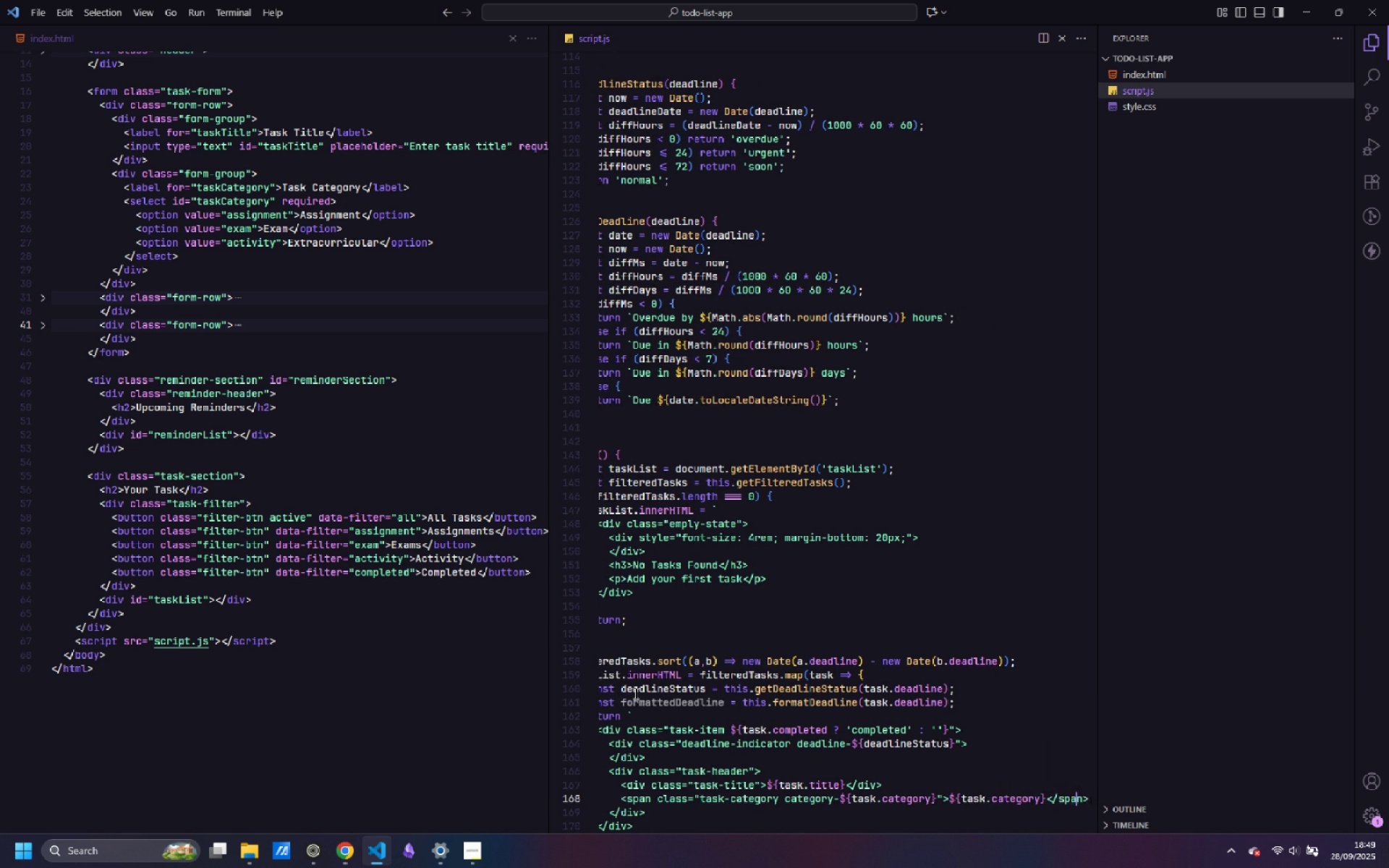 
key(ArrowRight)
 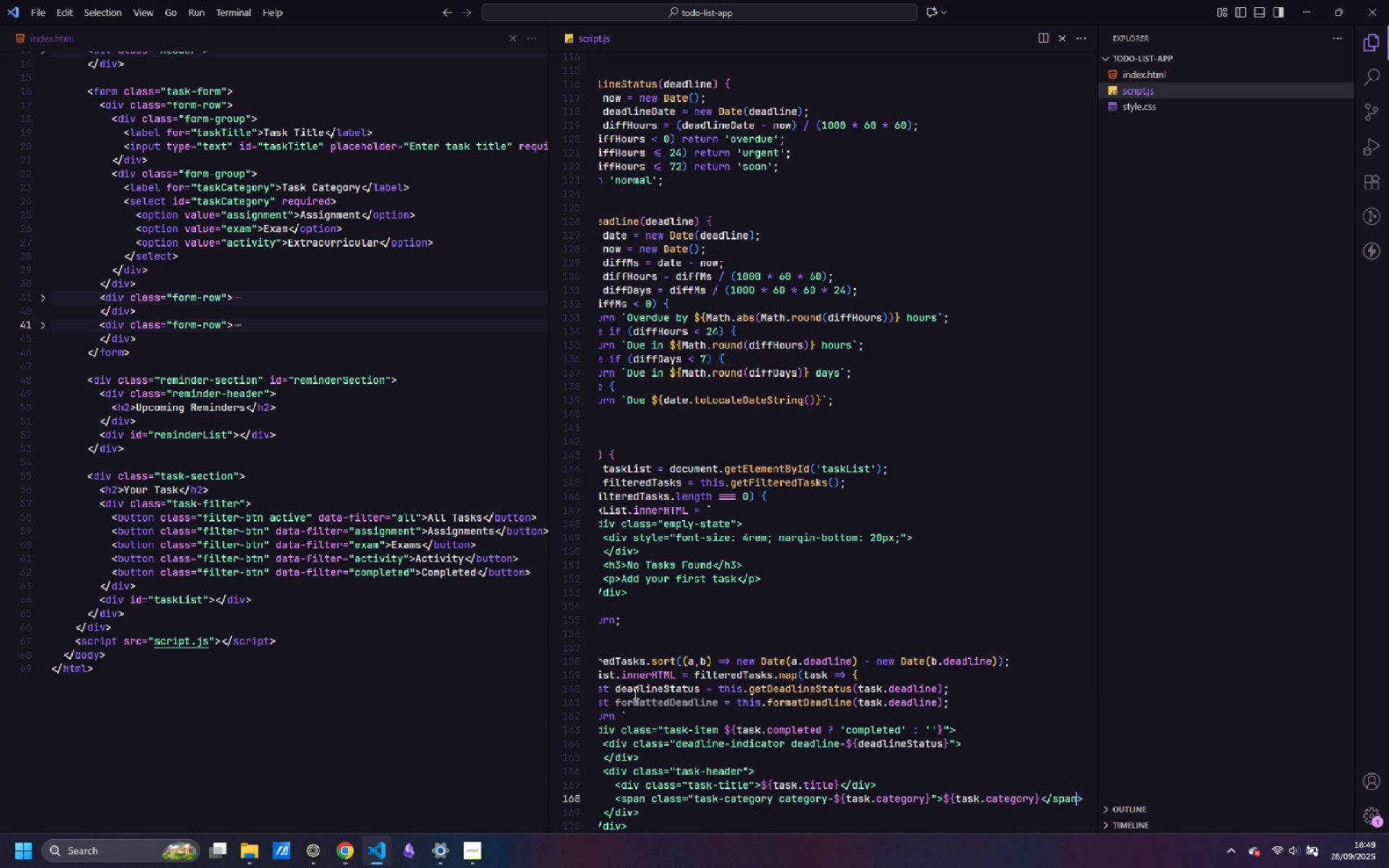 
key(ArrowRight)
 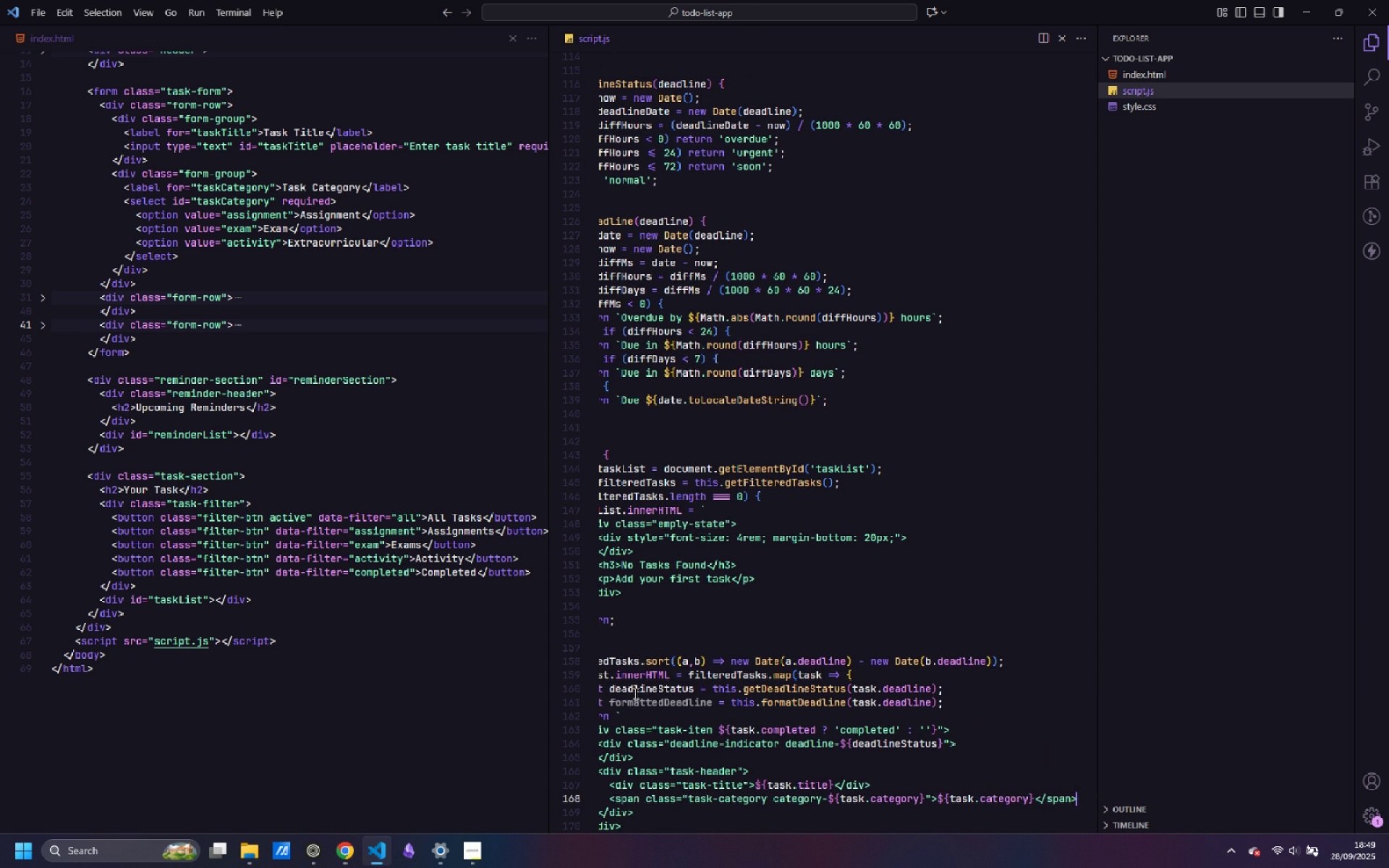 
key(ArrowRight)
 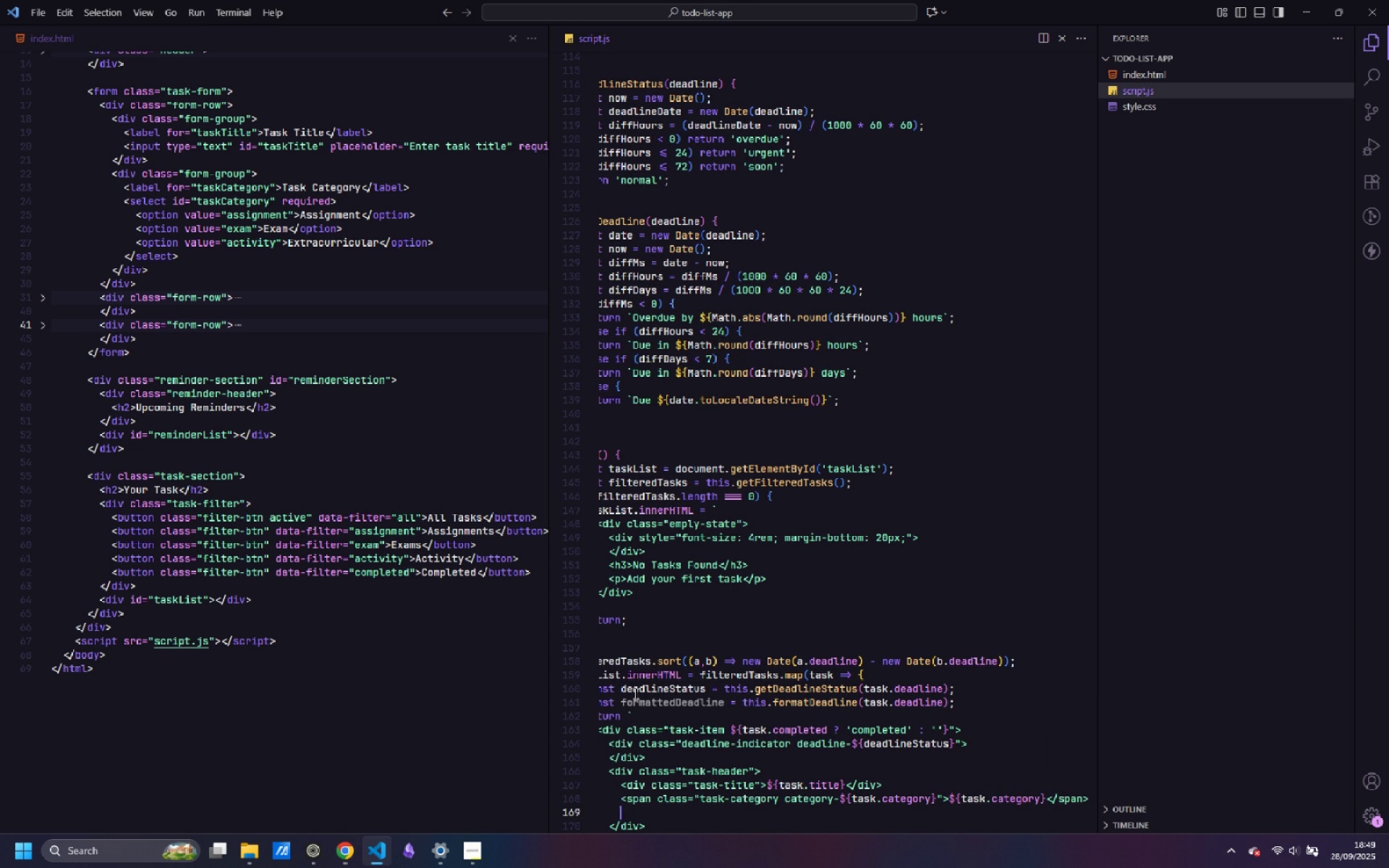 
key(Enter)